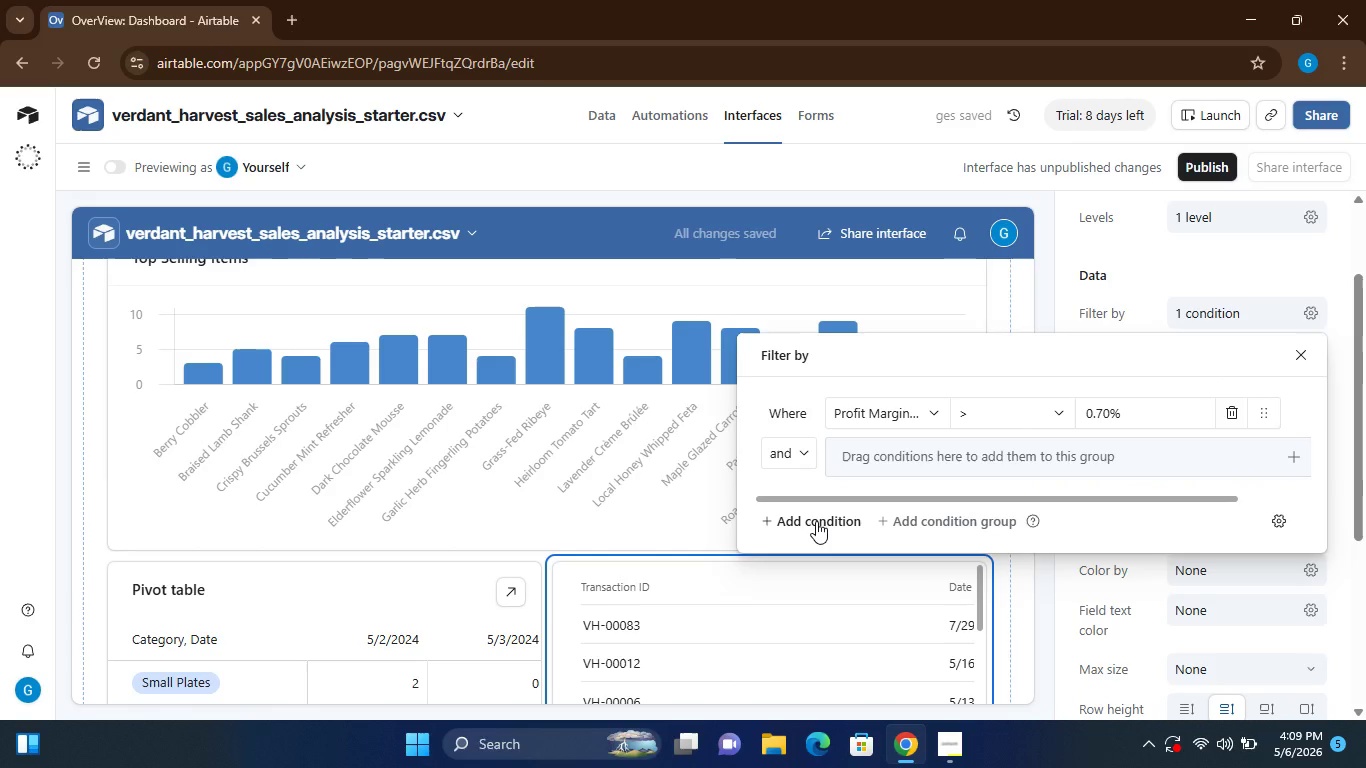 
left_click([816, 521])
 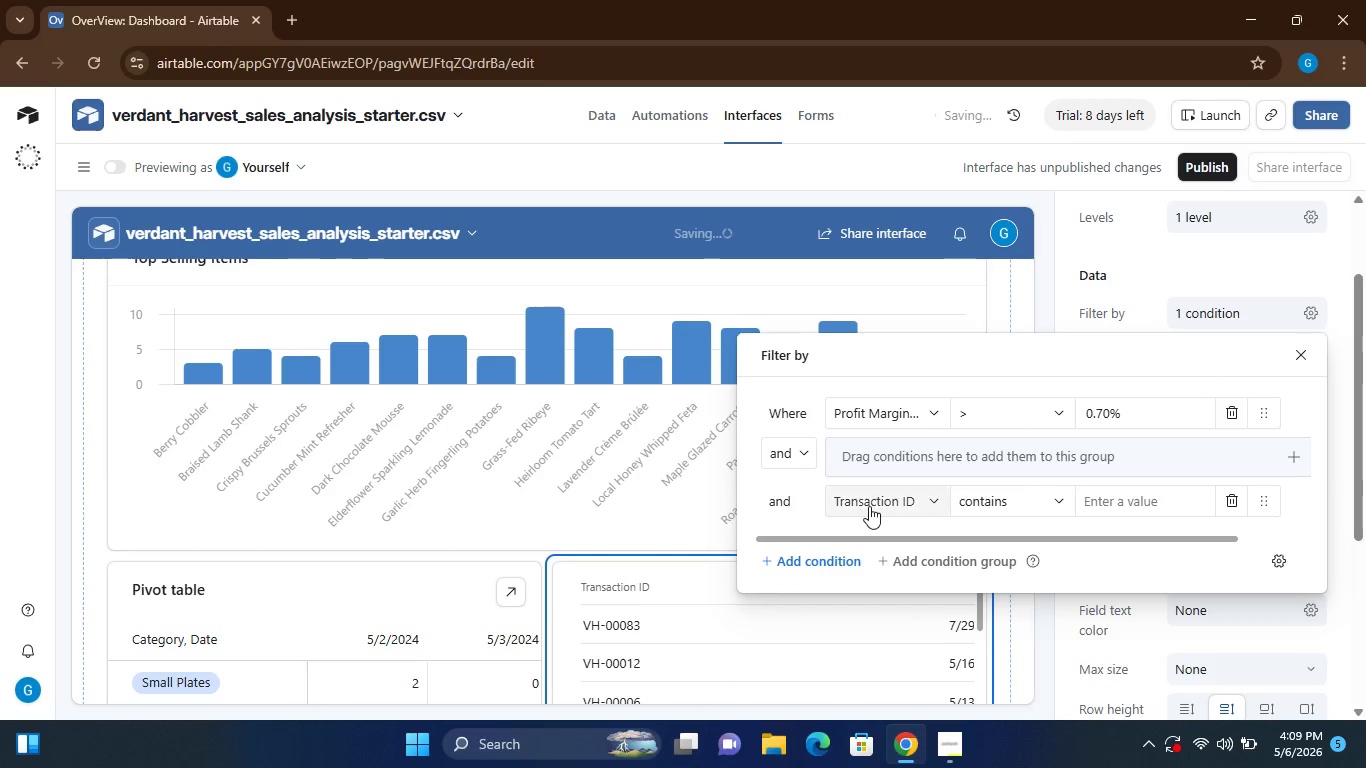 
left_click([872, 506])
 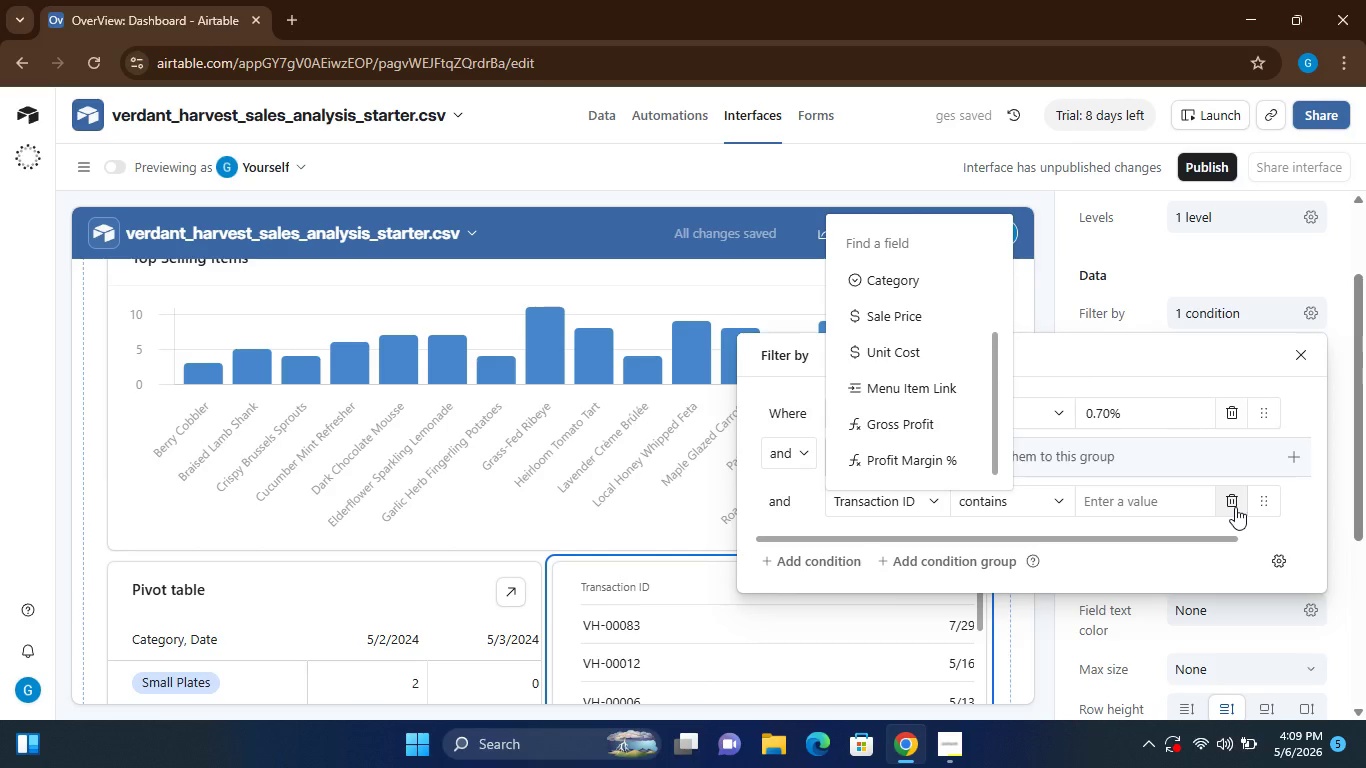 
wait(5.45)
 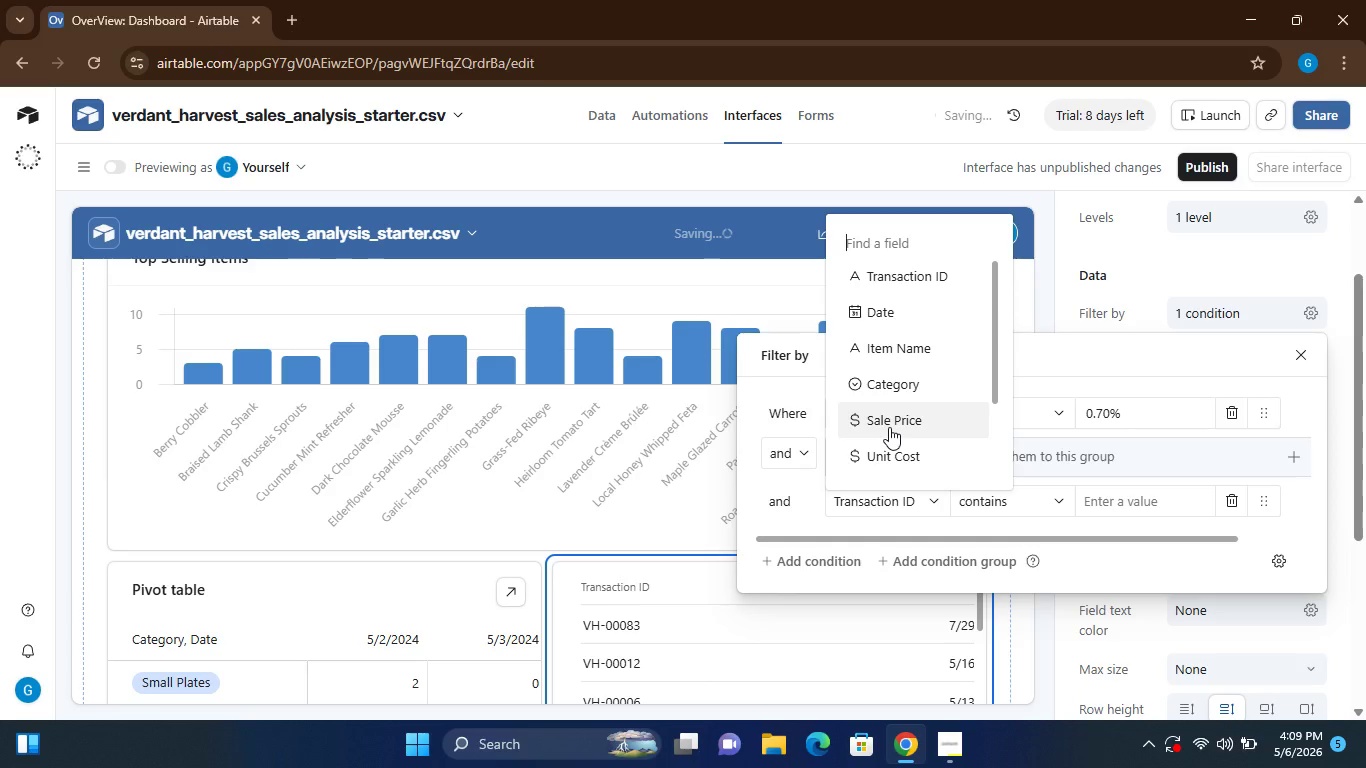 
left_click([1232, 499])
 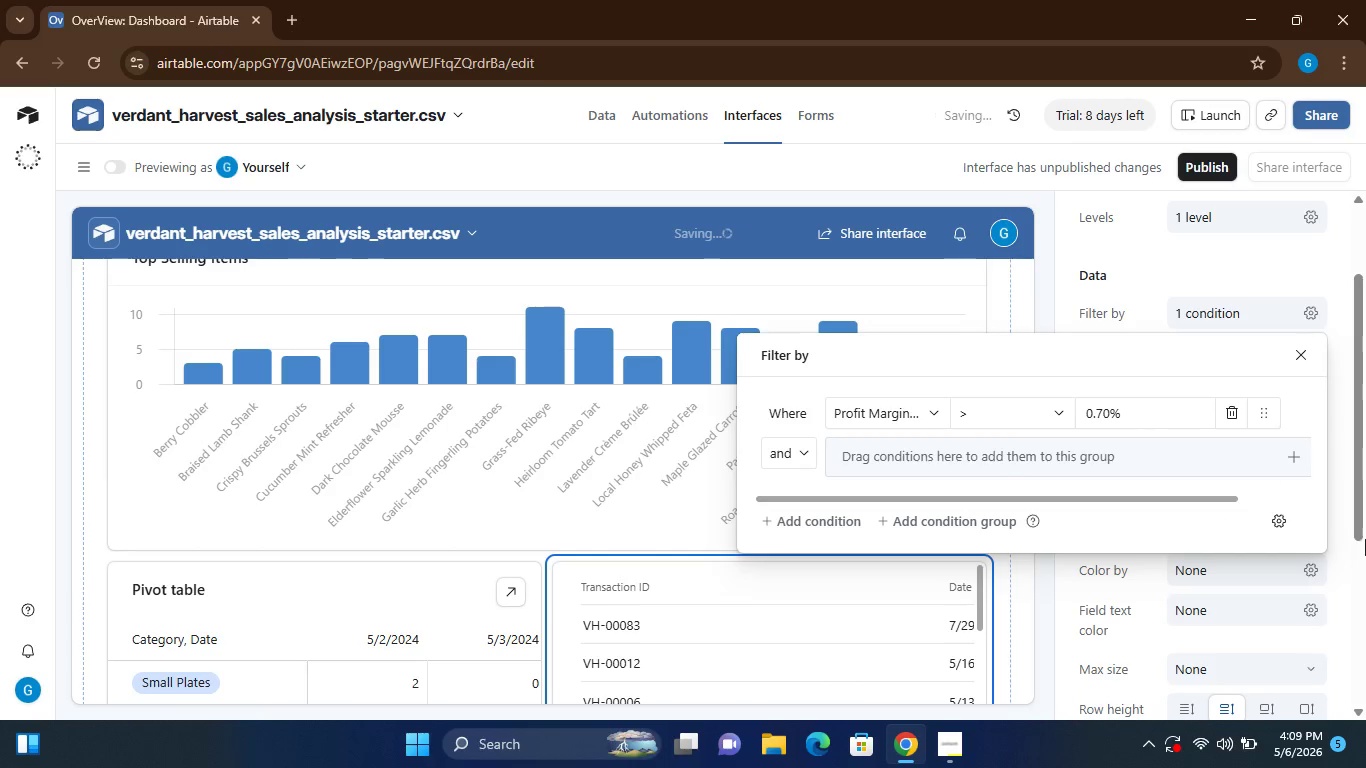 
left_click([1365, 538])
 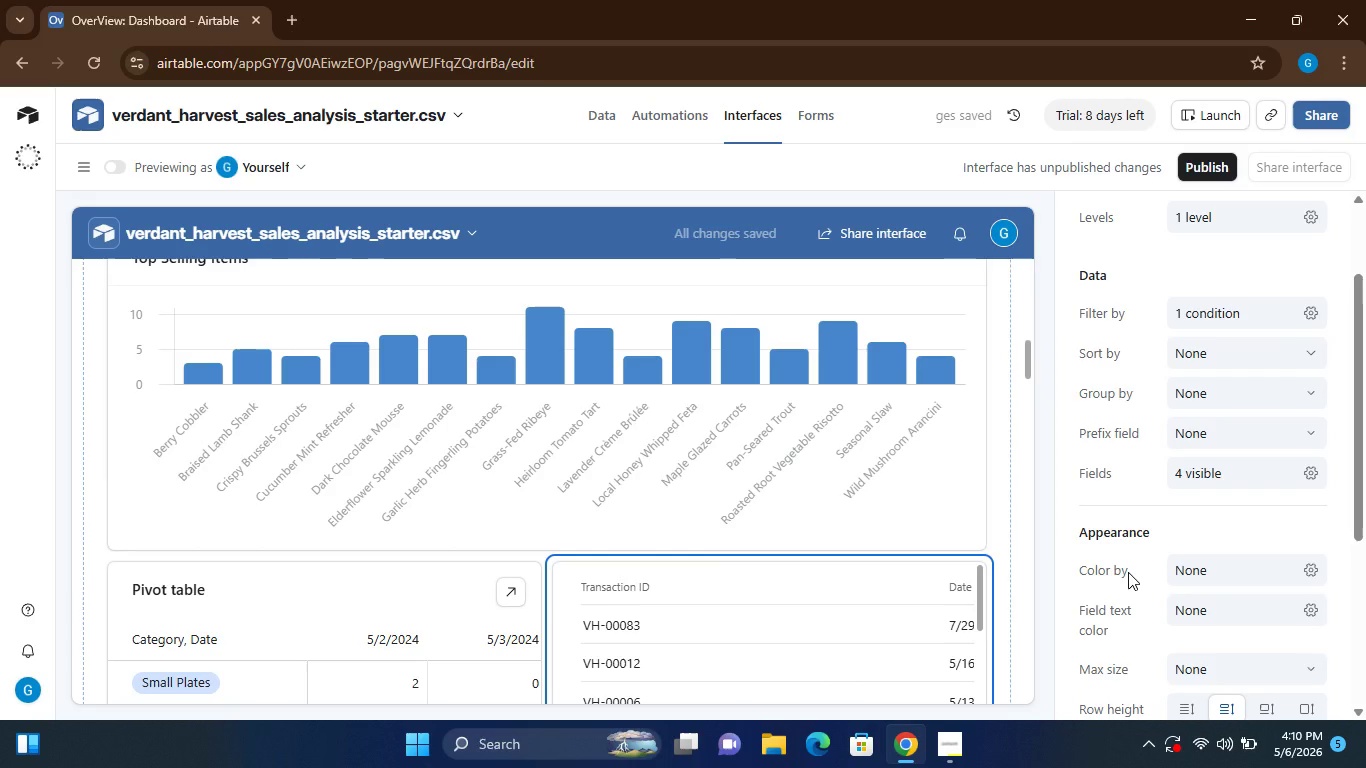 
wait(9.91)
 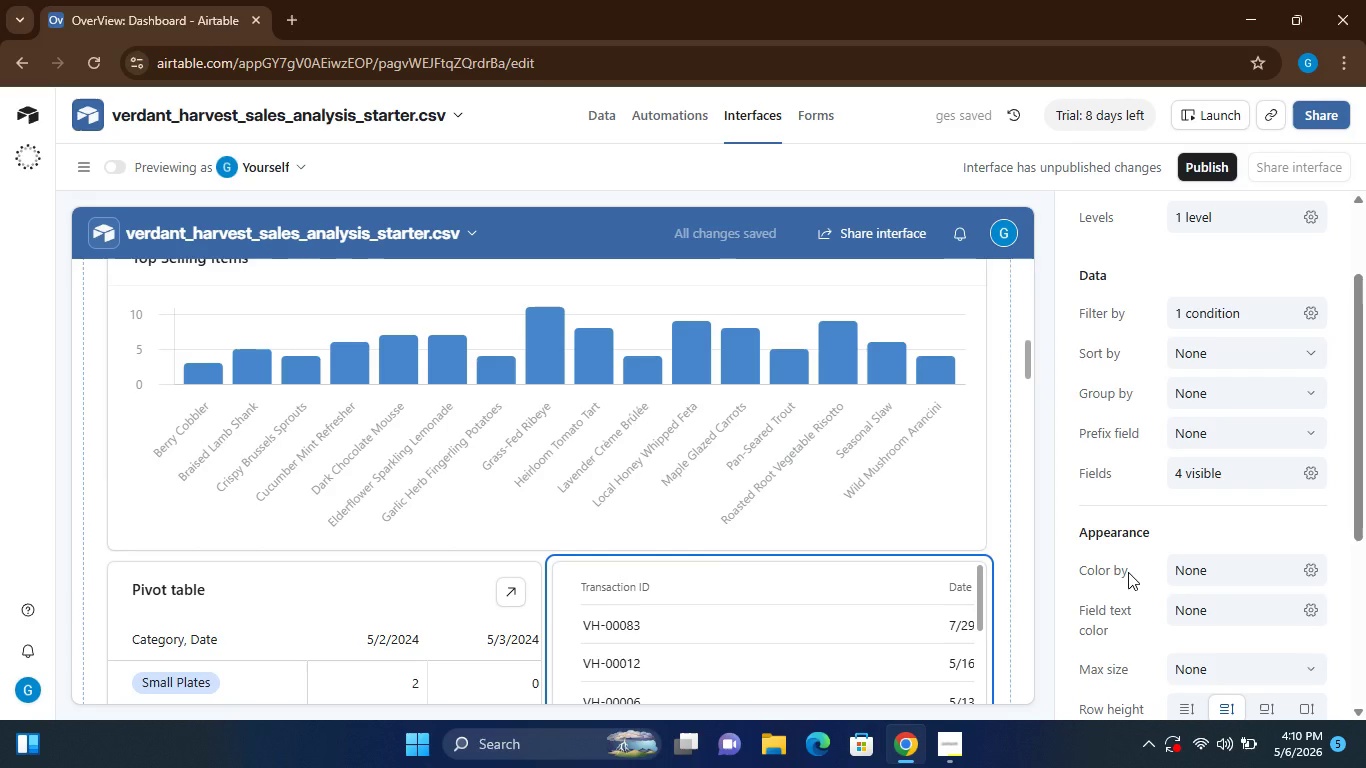 
left_click([1297, 471])
 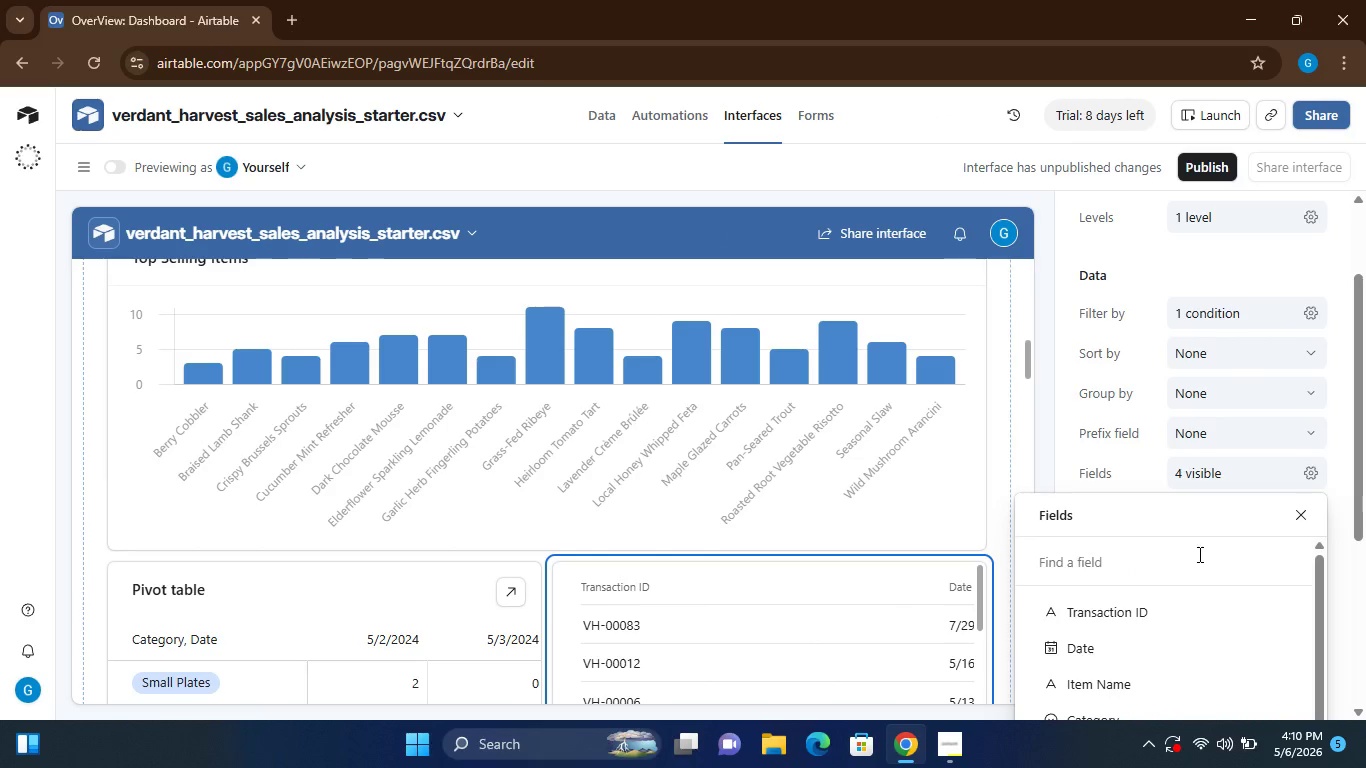 
mouse_move([1121, 630])
 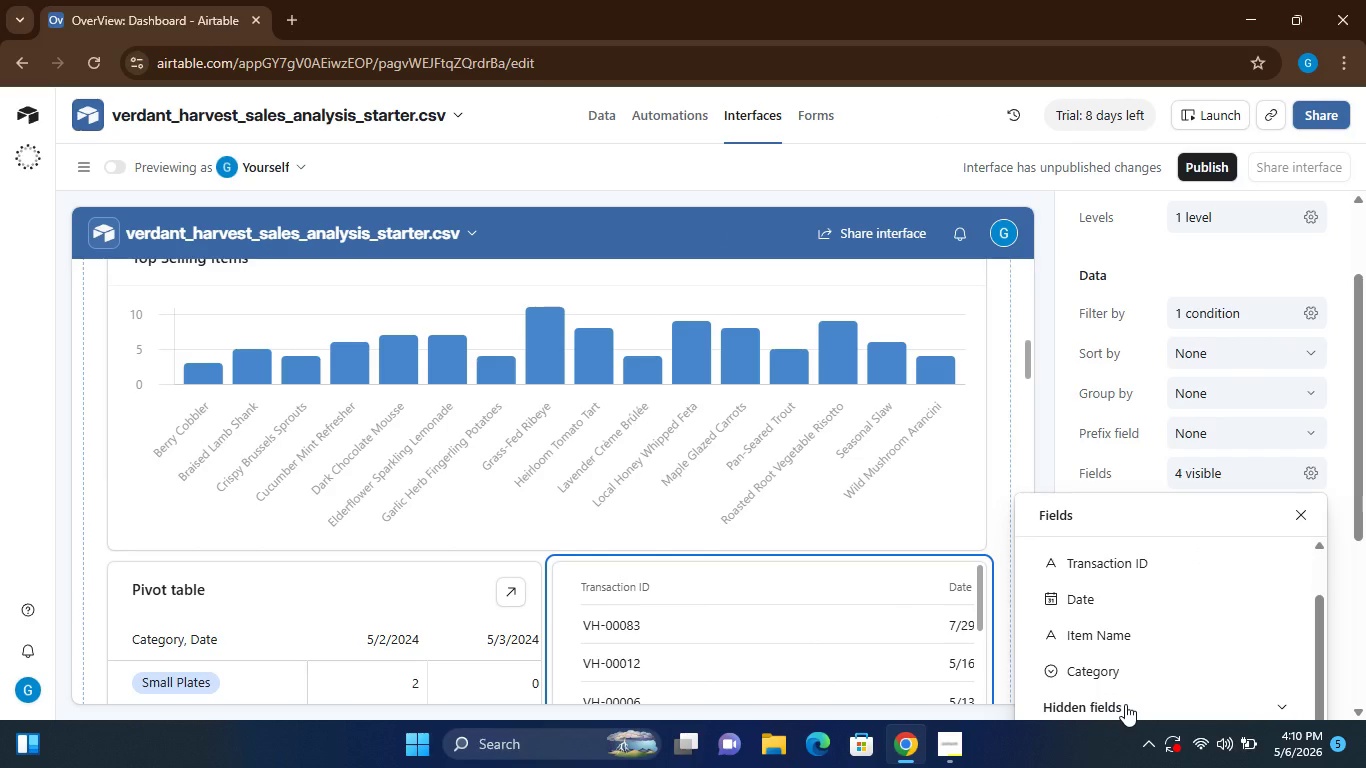 
left_click([1125, 704])
 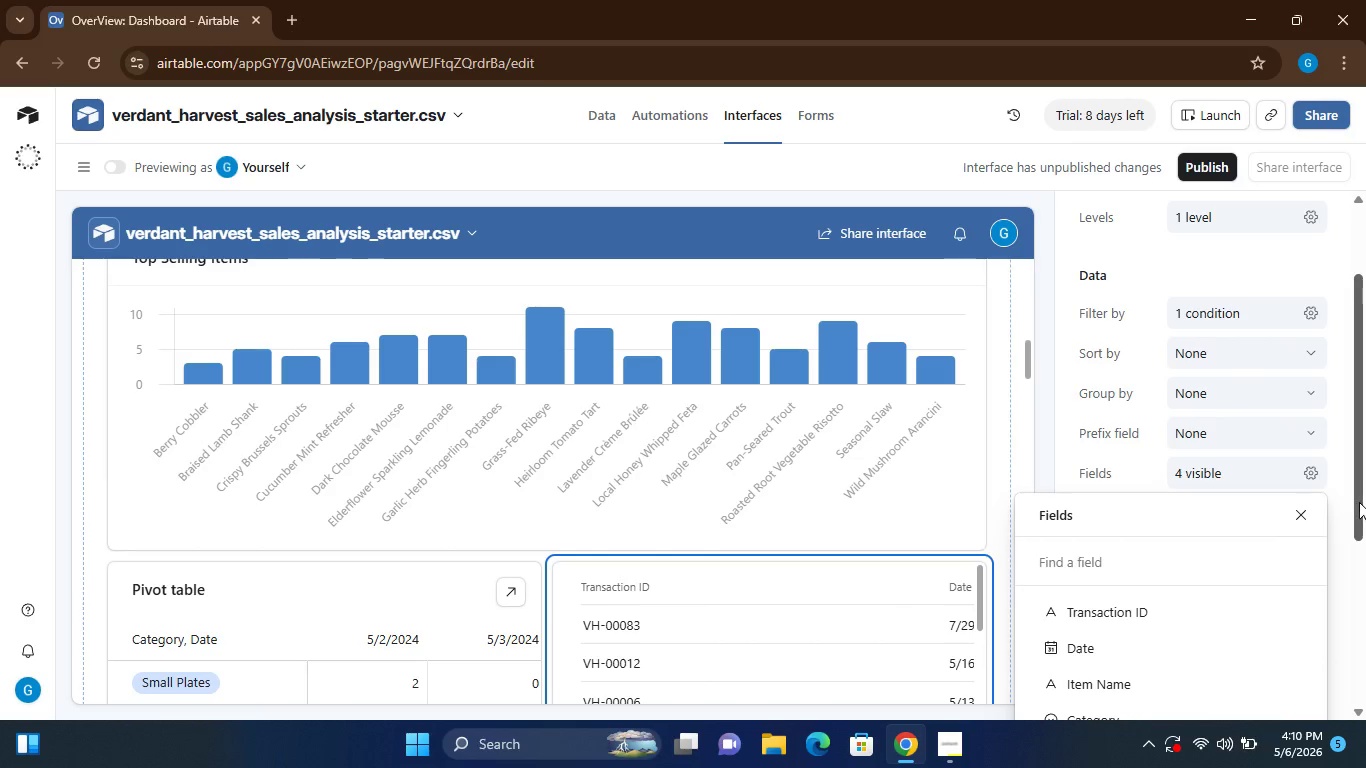 
wait(7.59)
 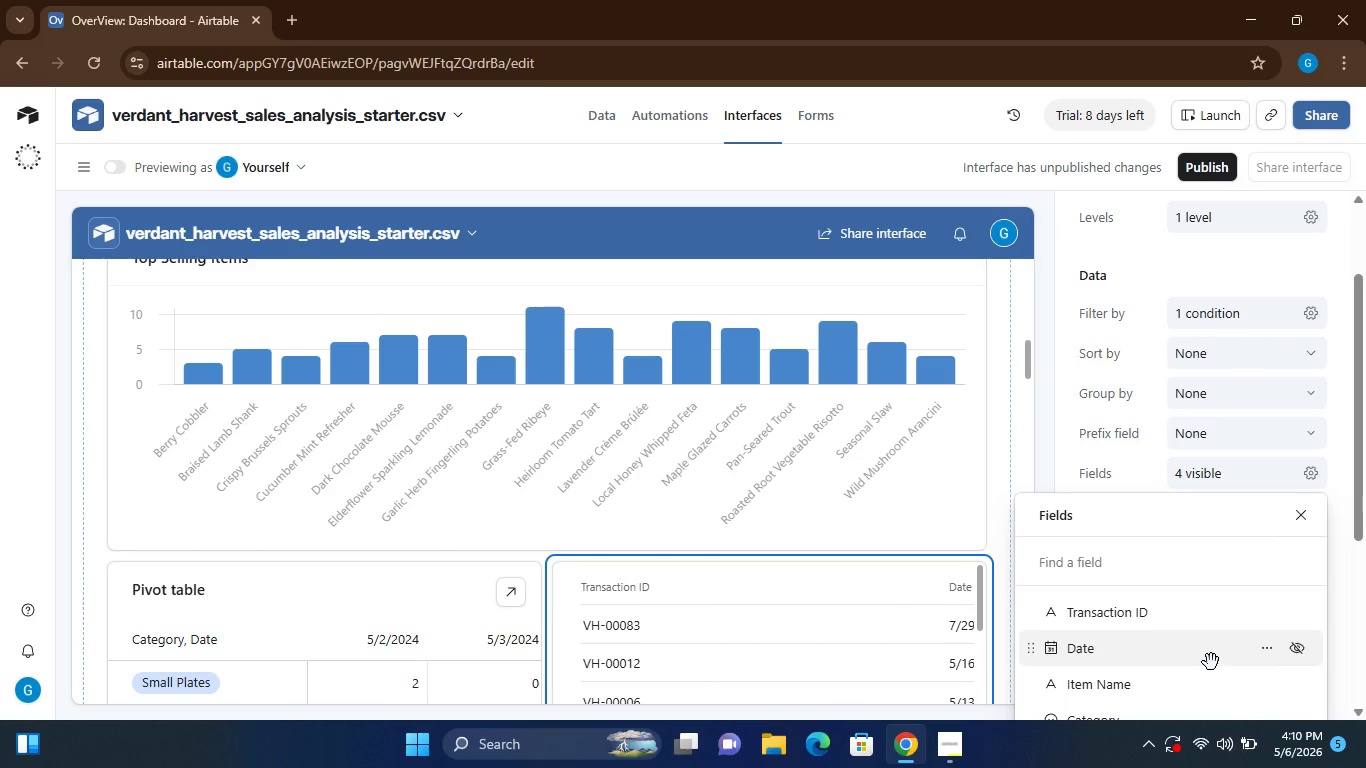 
left_click_drag(start_coordinate=[1353, 509], to_coordinate=[1363, 634])
 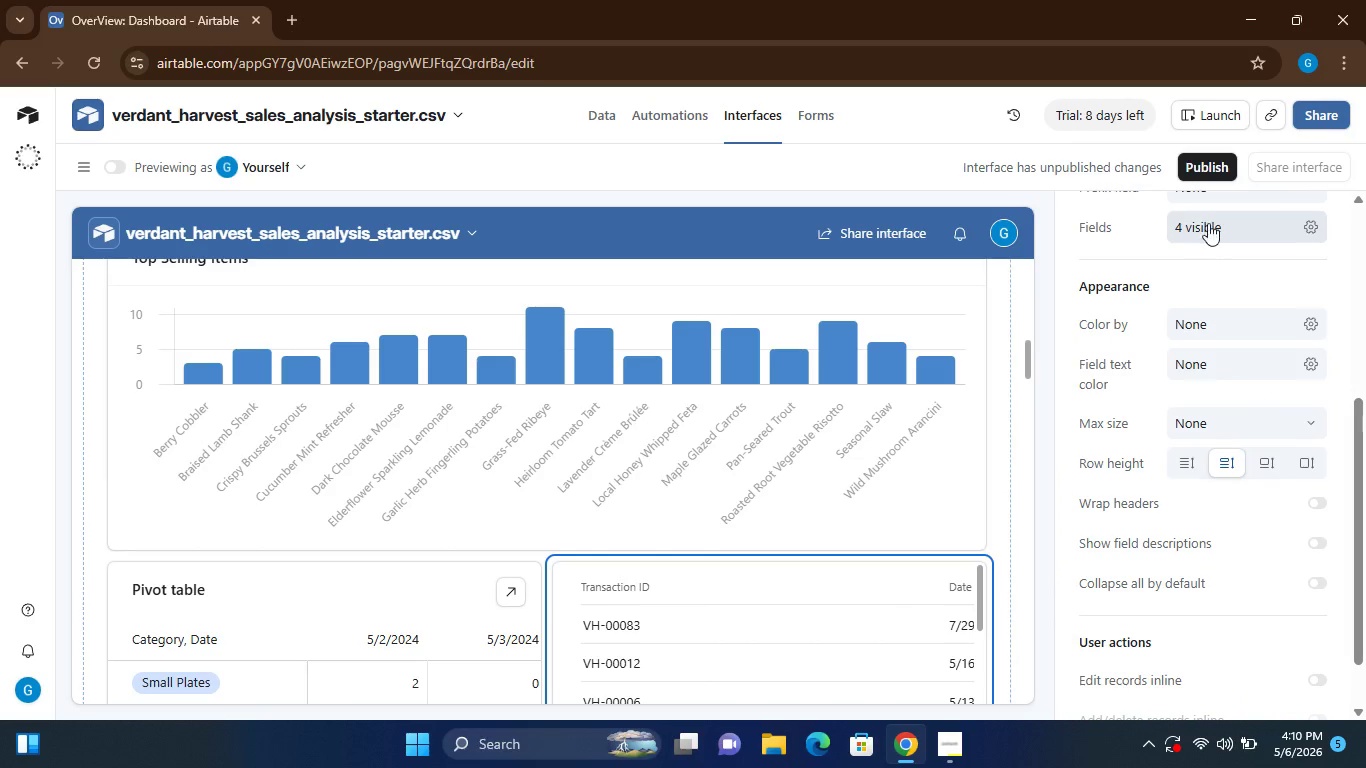 
left_click([1207, 222])
 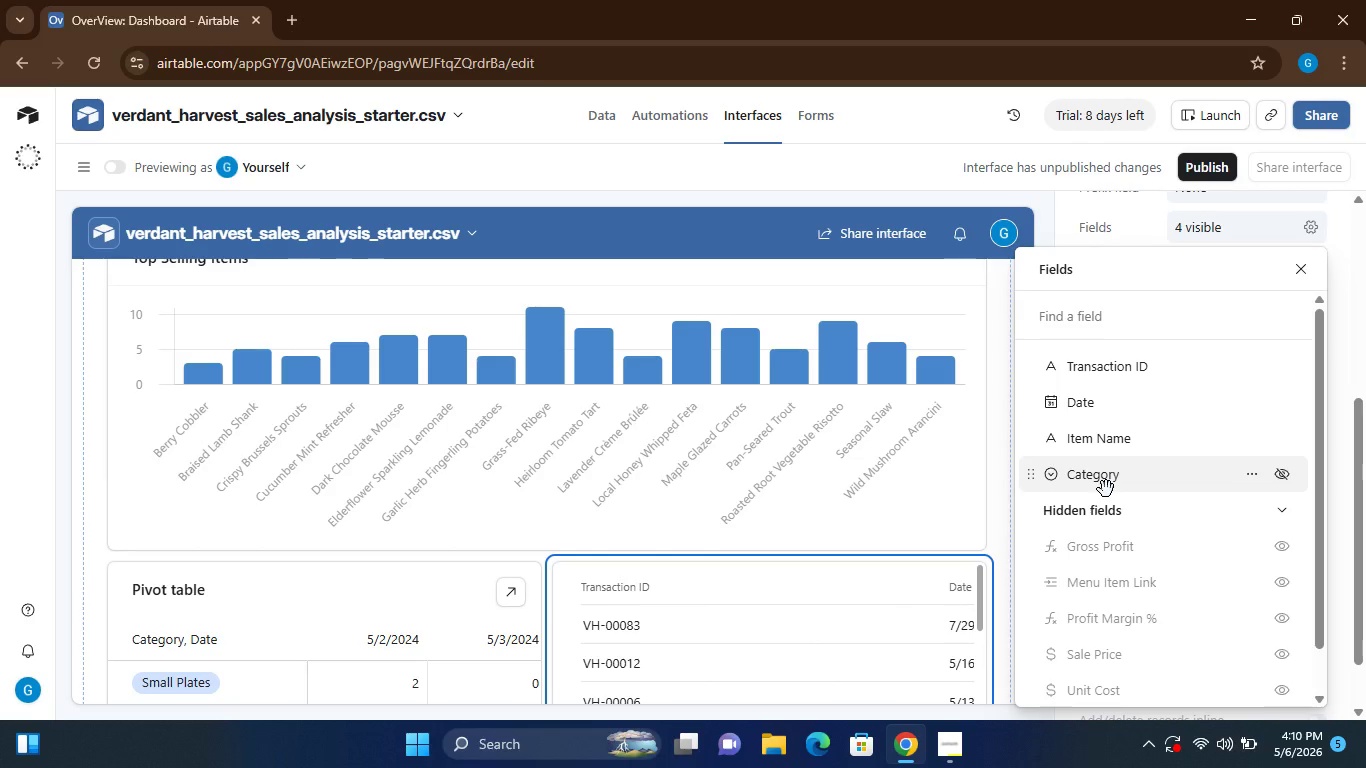 
wait(15.28)
 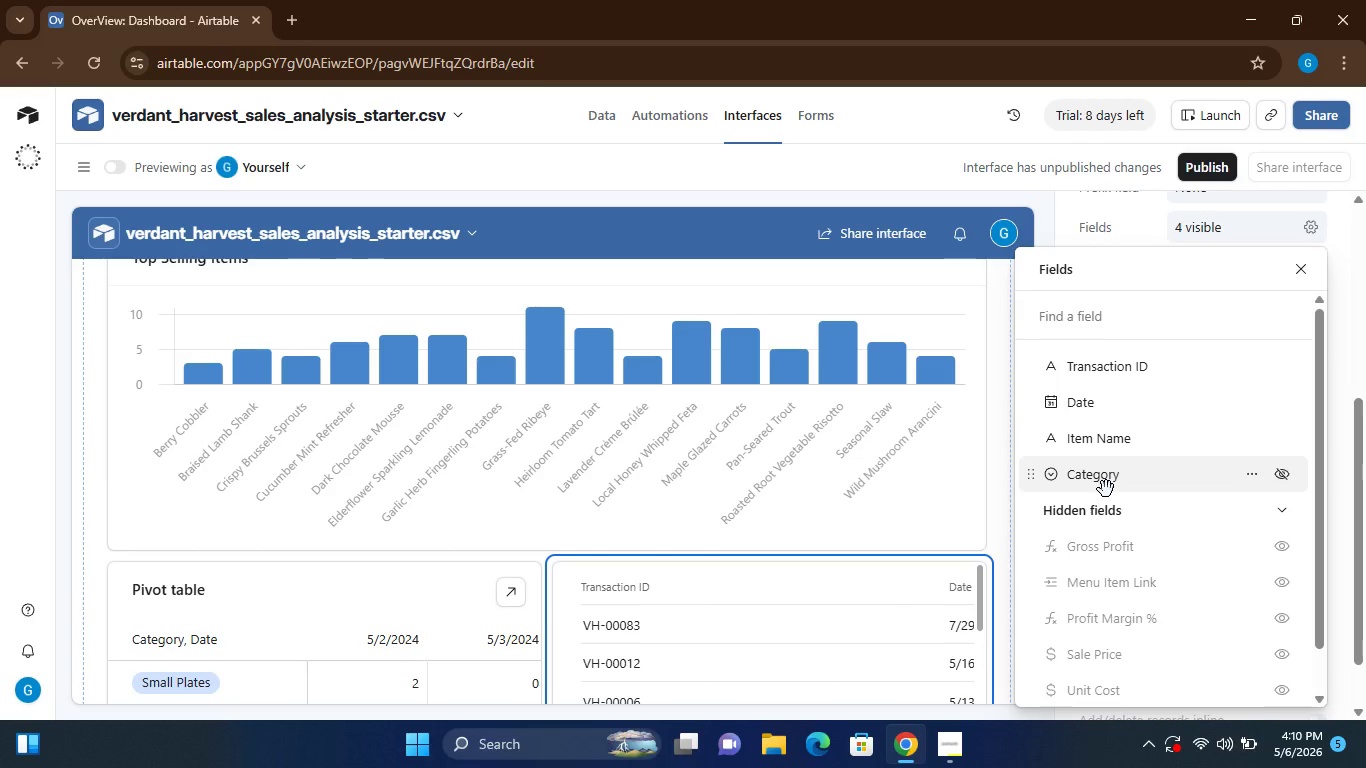 
left_click([1087, 670])
 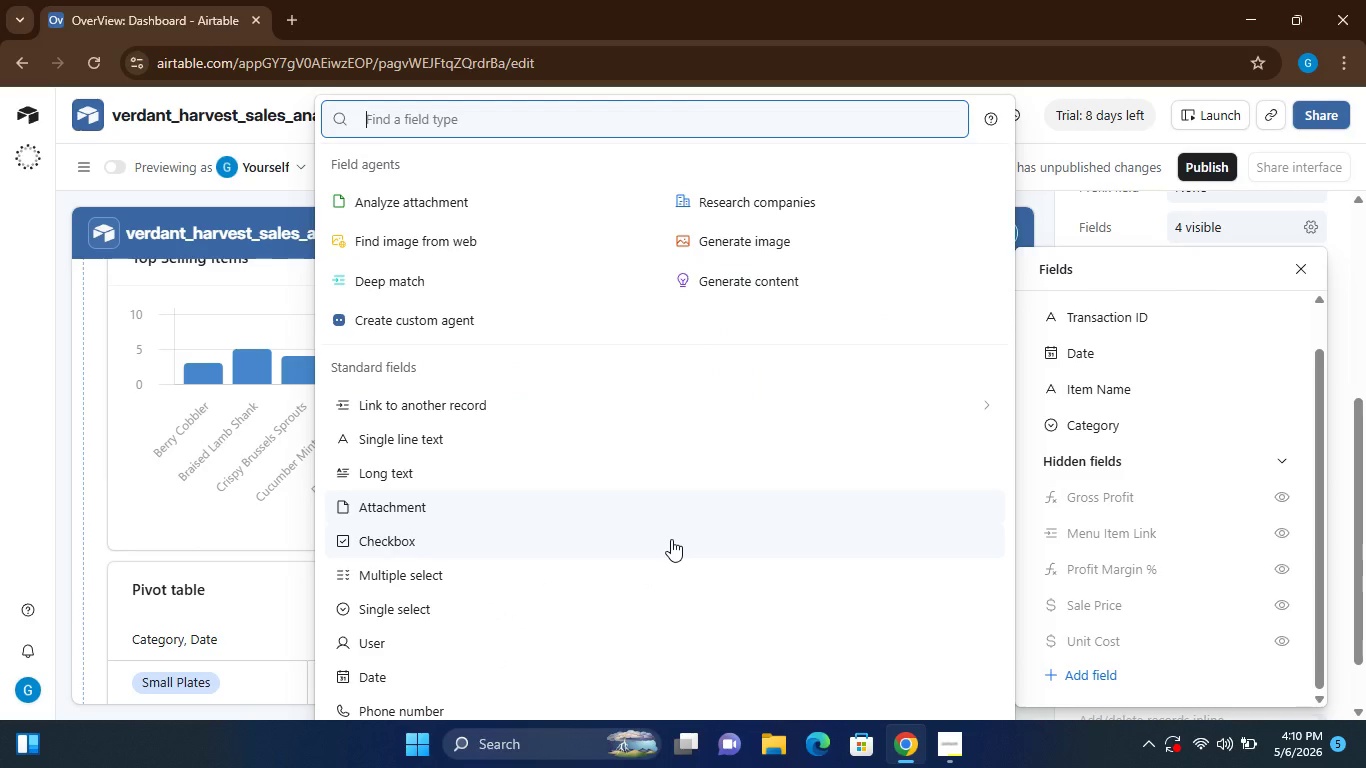 
wait(5.04)
 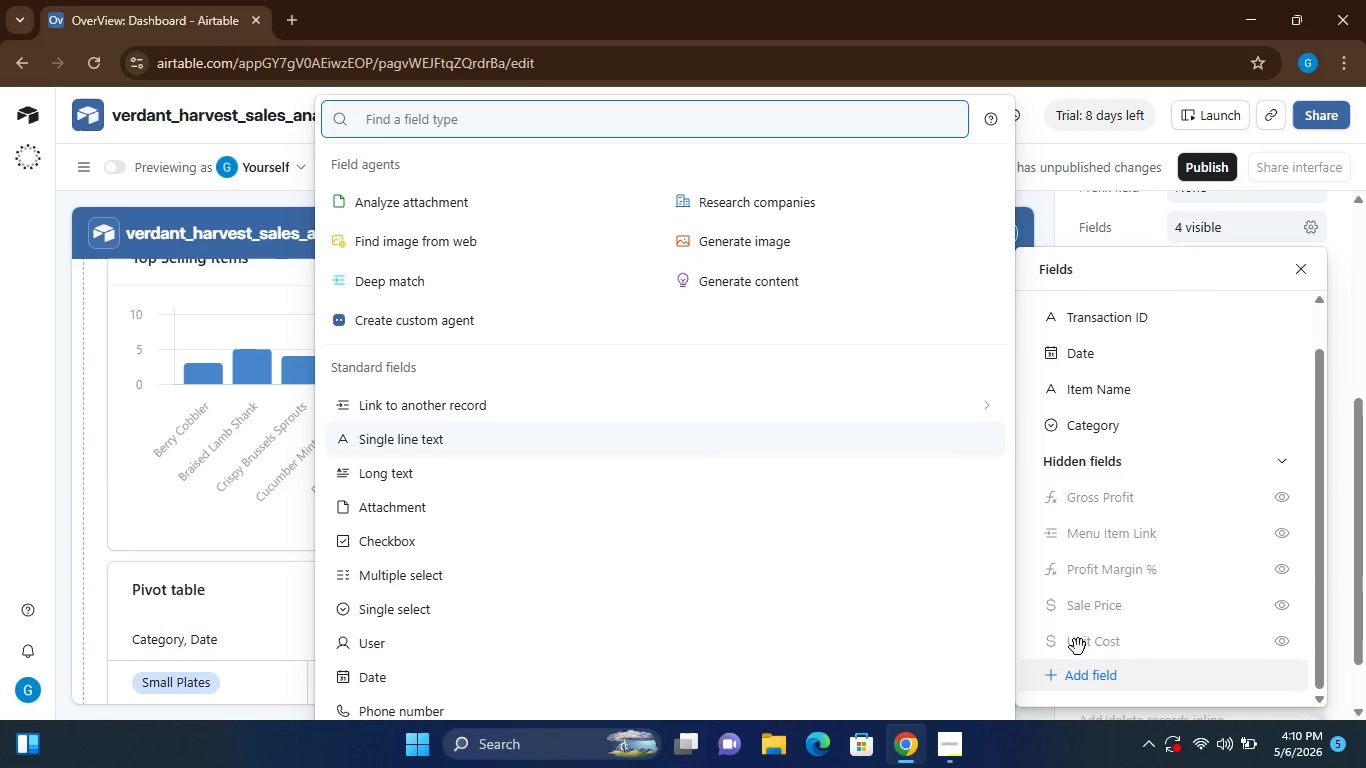 
mouse_move([883, 489])
 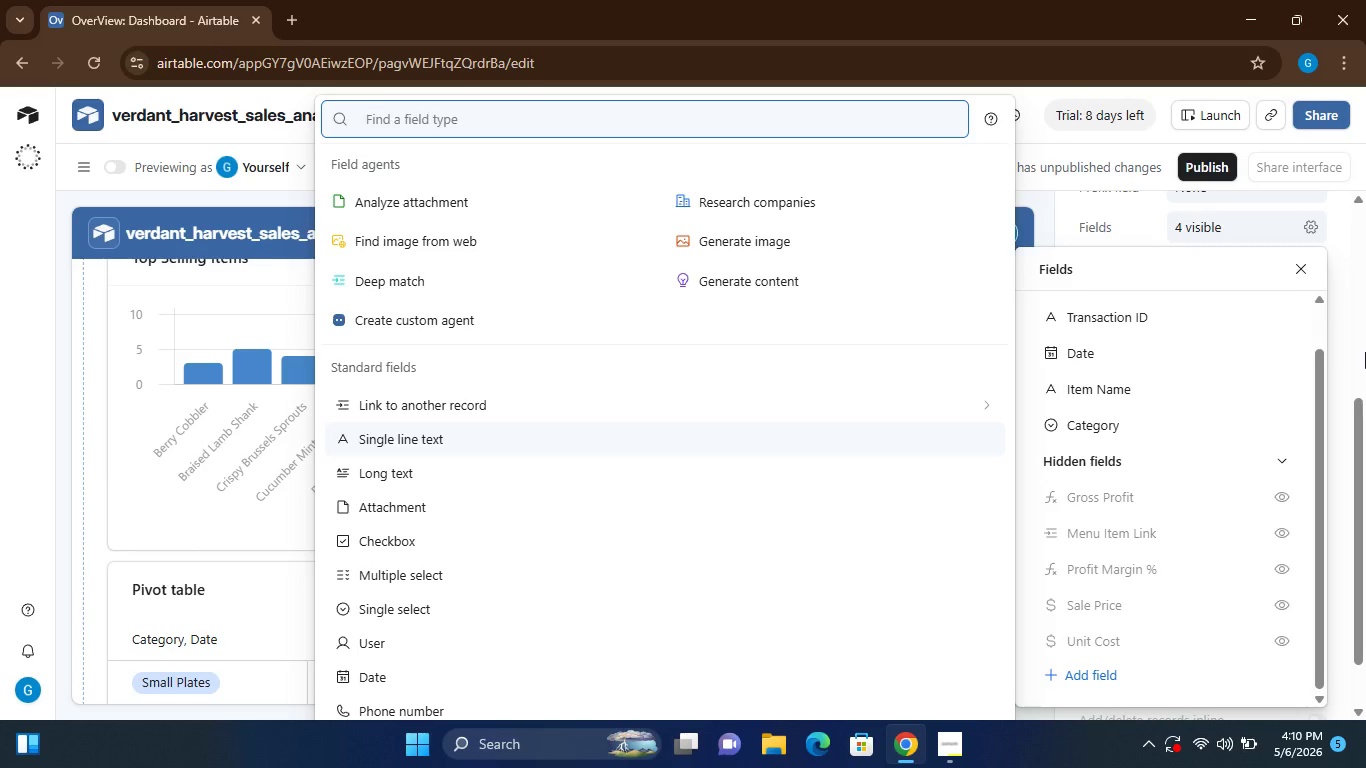 
left_click_drag(start_coordinate=[1365, 352], to_coordinate=[1150, 368])
 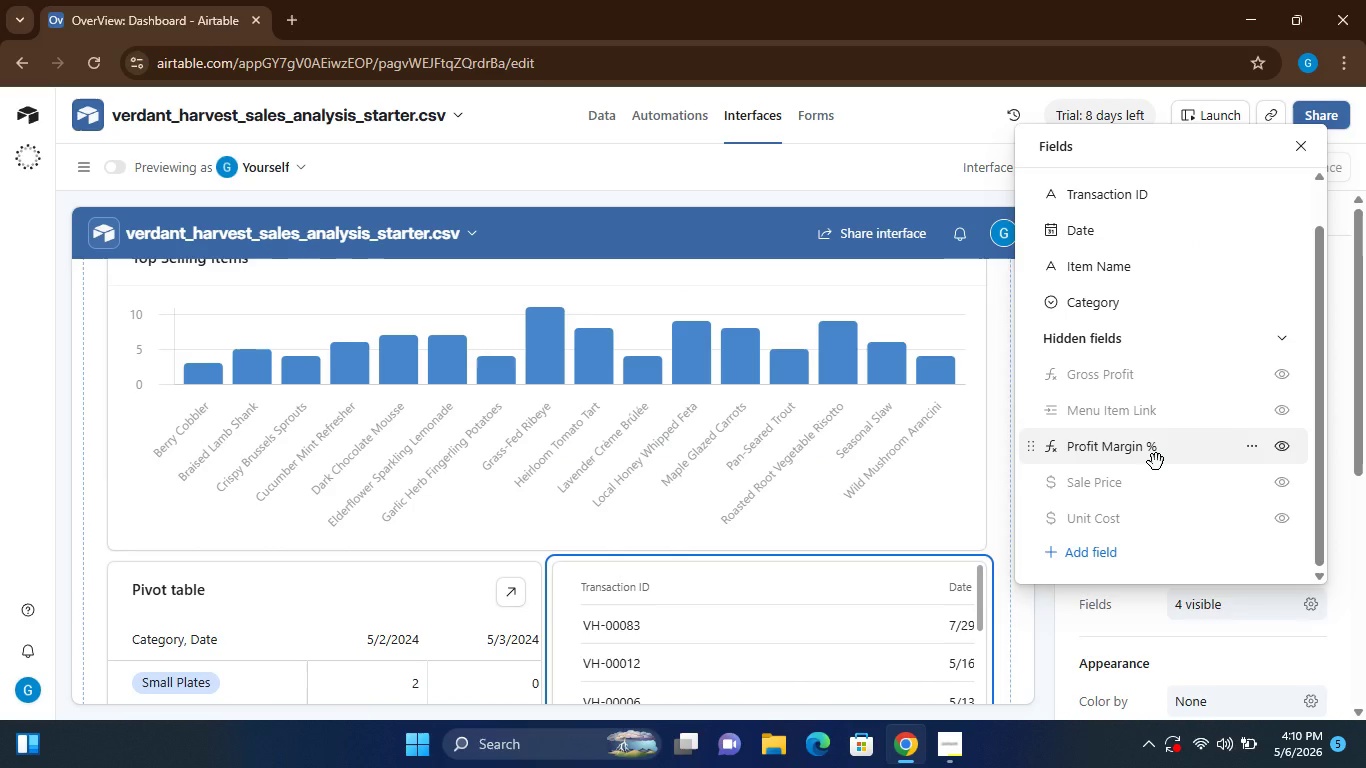 
wait(16.39)
 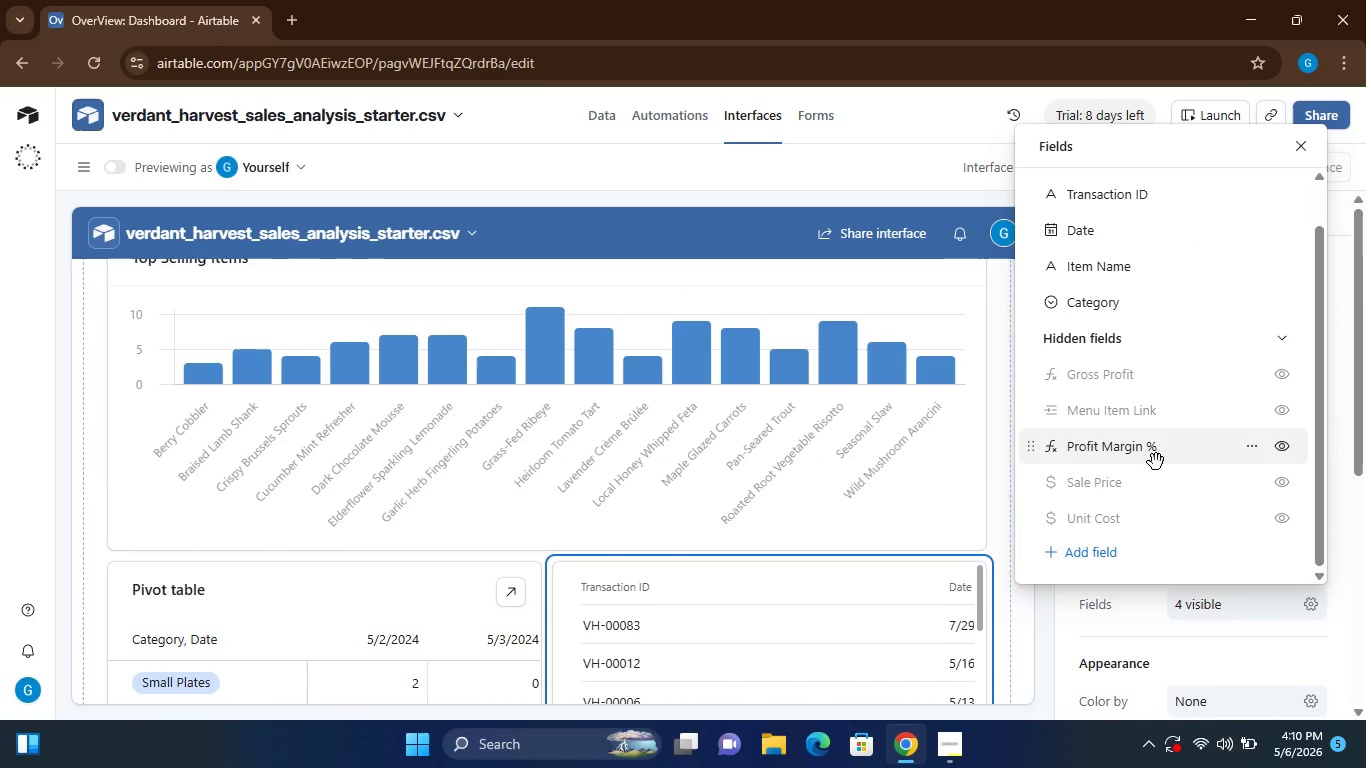 
left_click([1352, 515])
 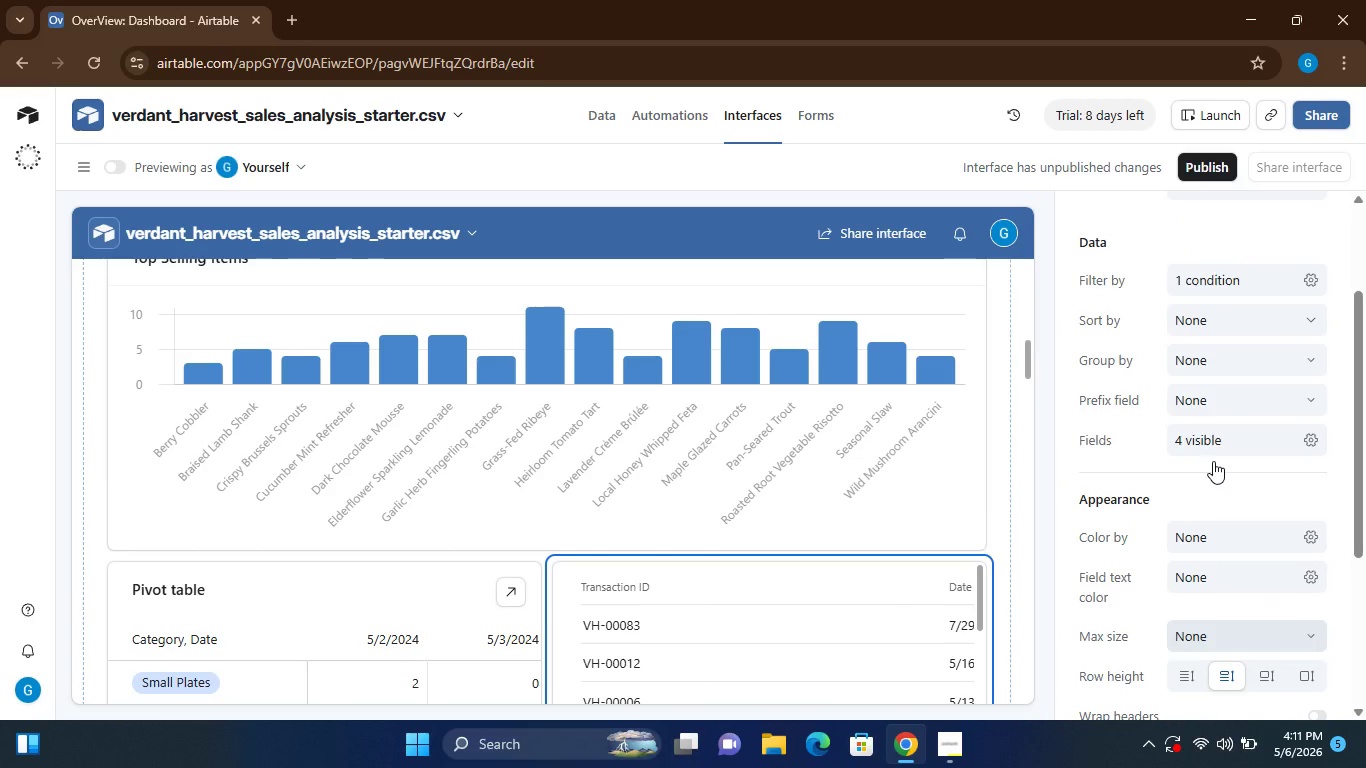 
wait(5.36)
 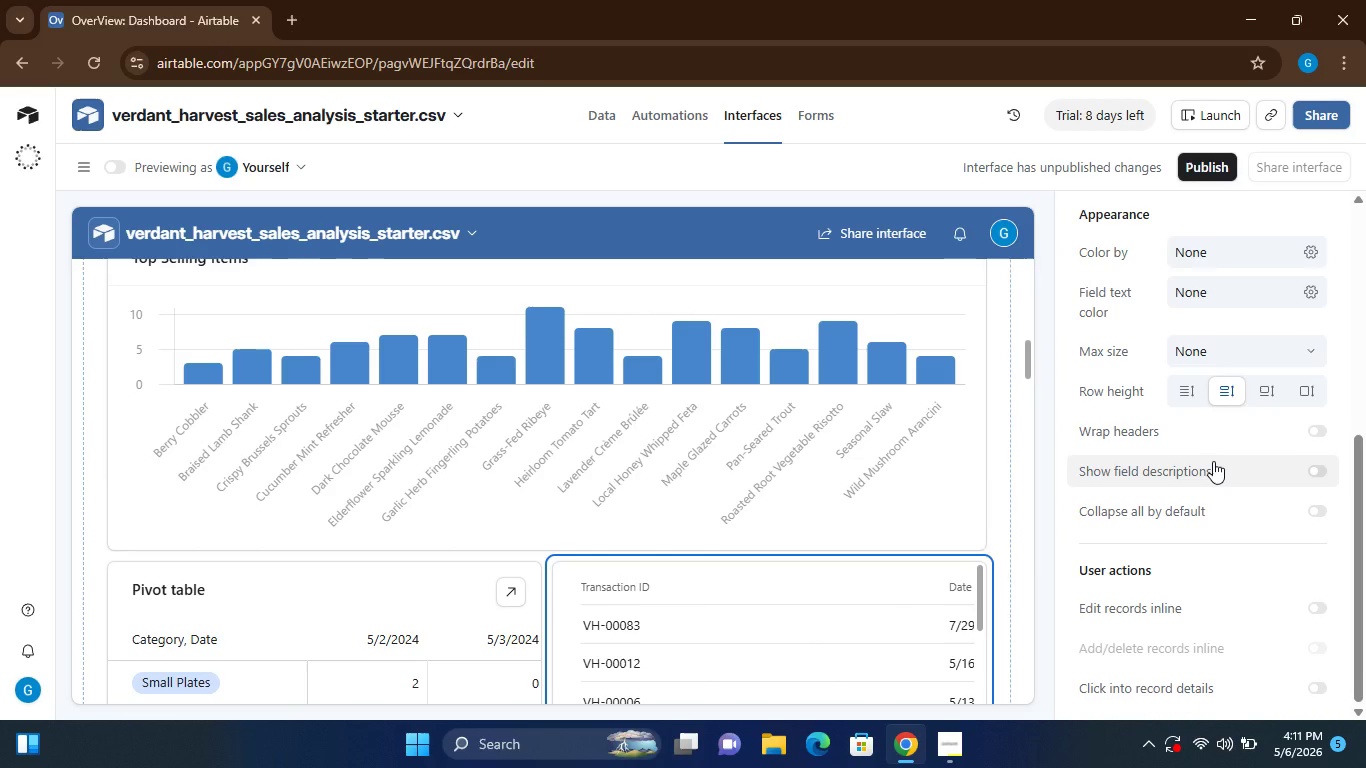 
left_click([1281, 312])
 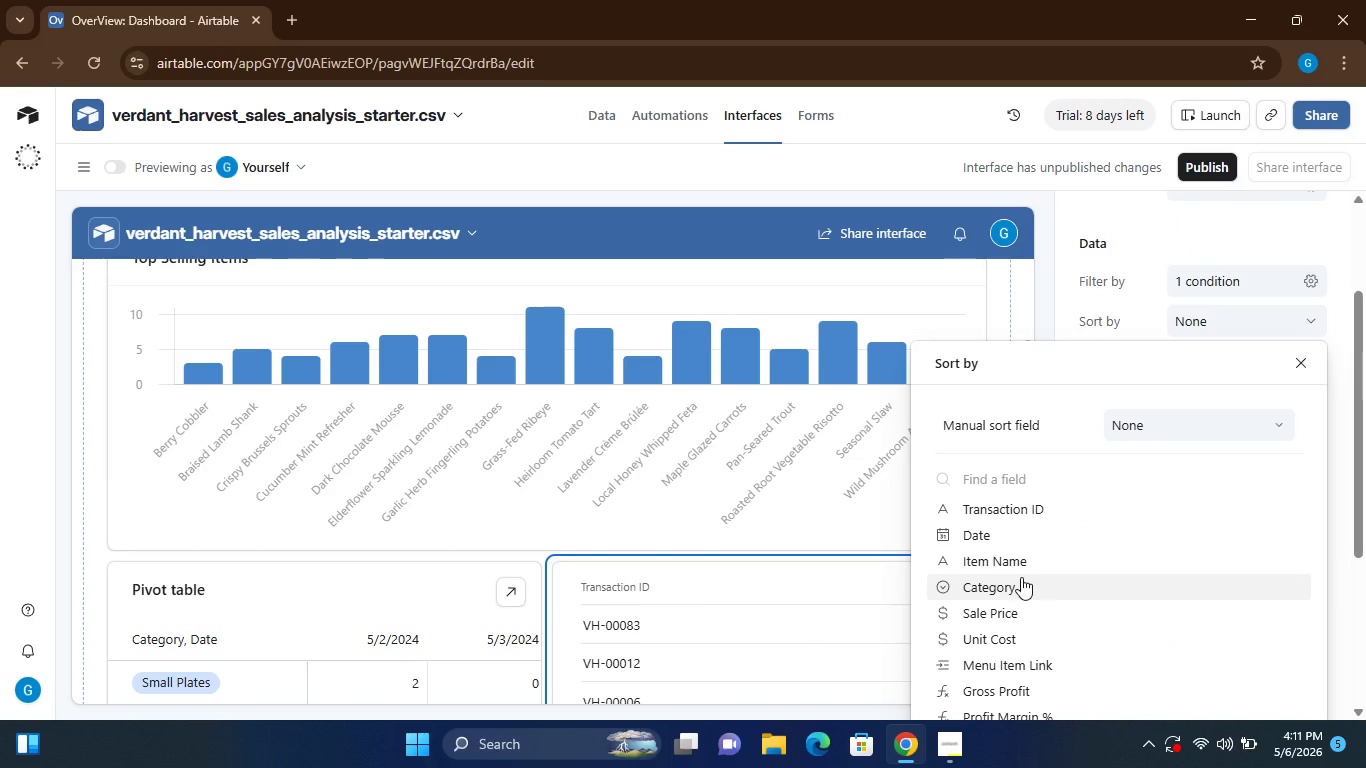 
left_click([1332, 483])
 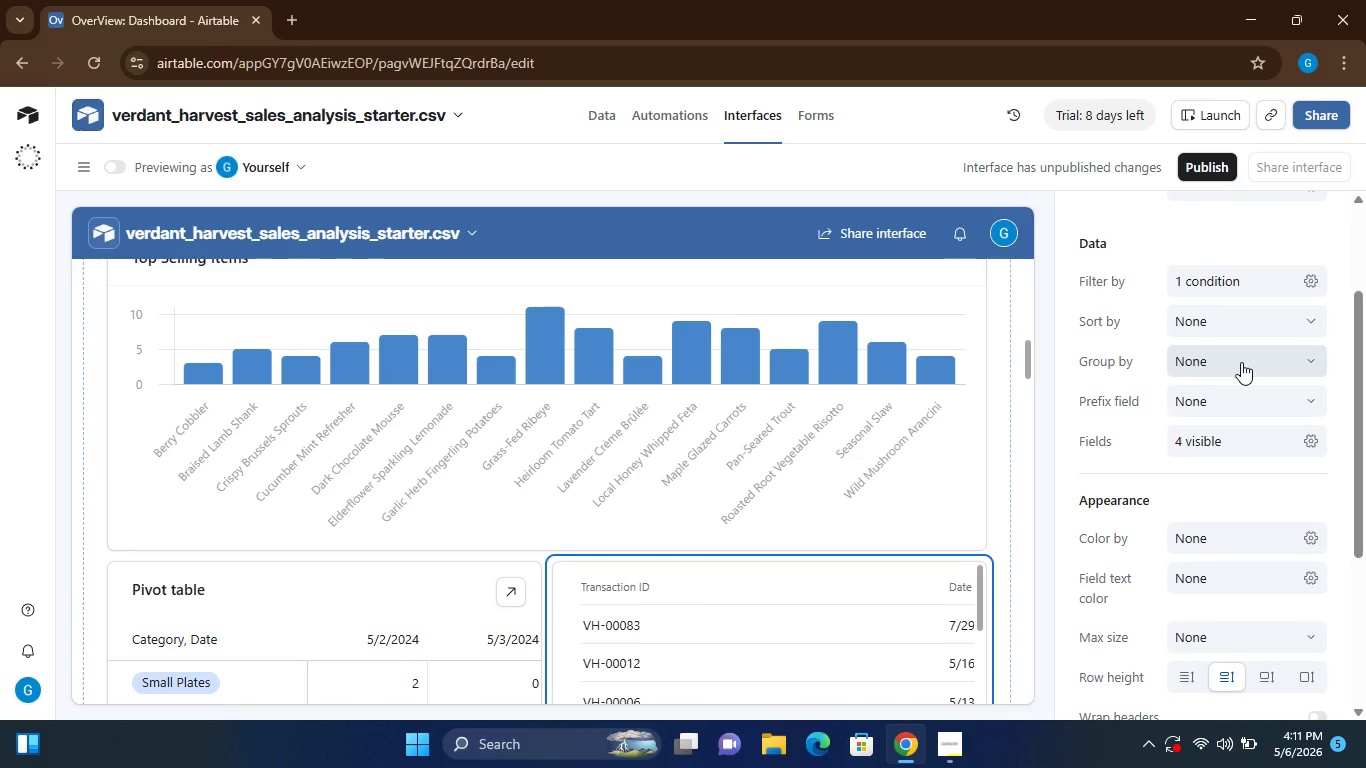 
left_click([1241, 362])
 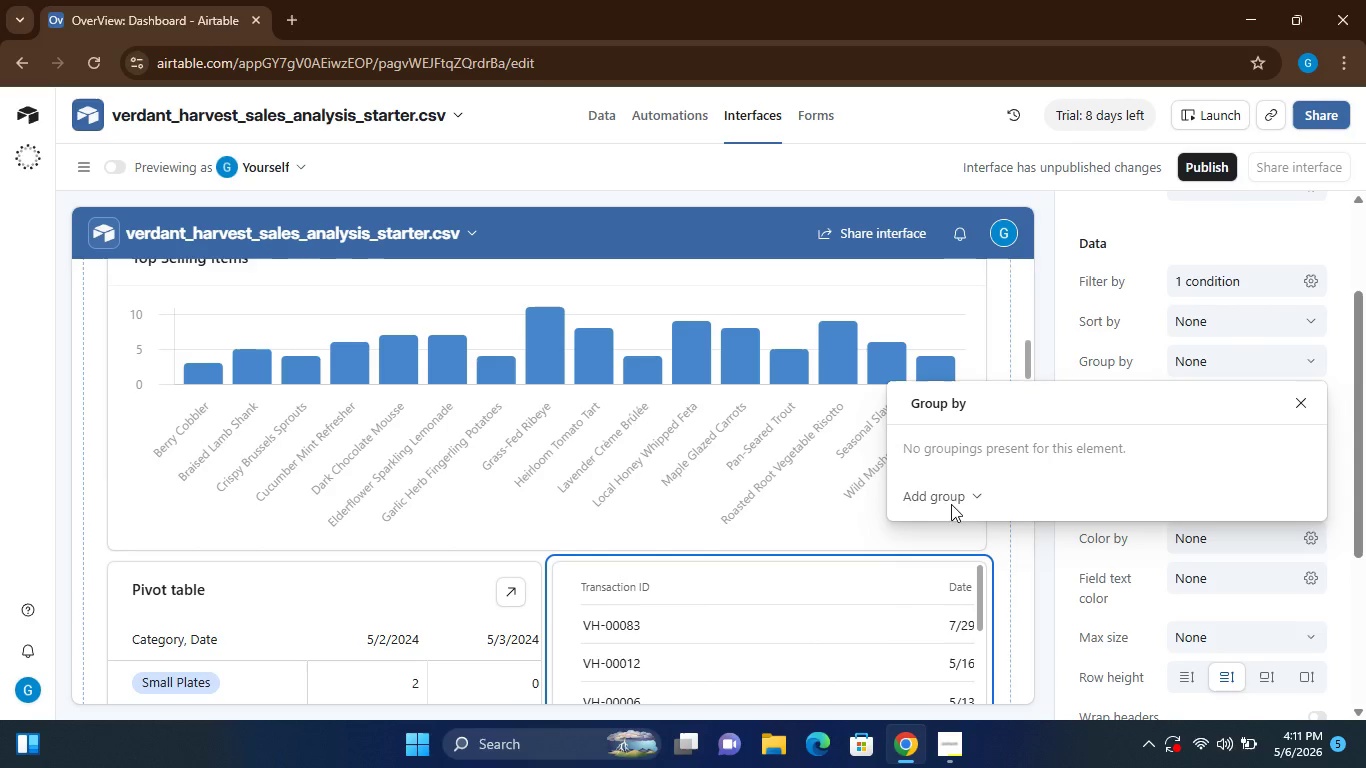 
left_click([966, 501])
 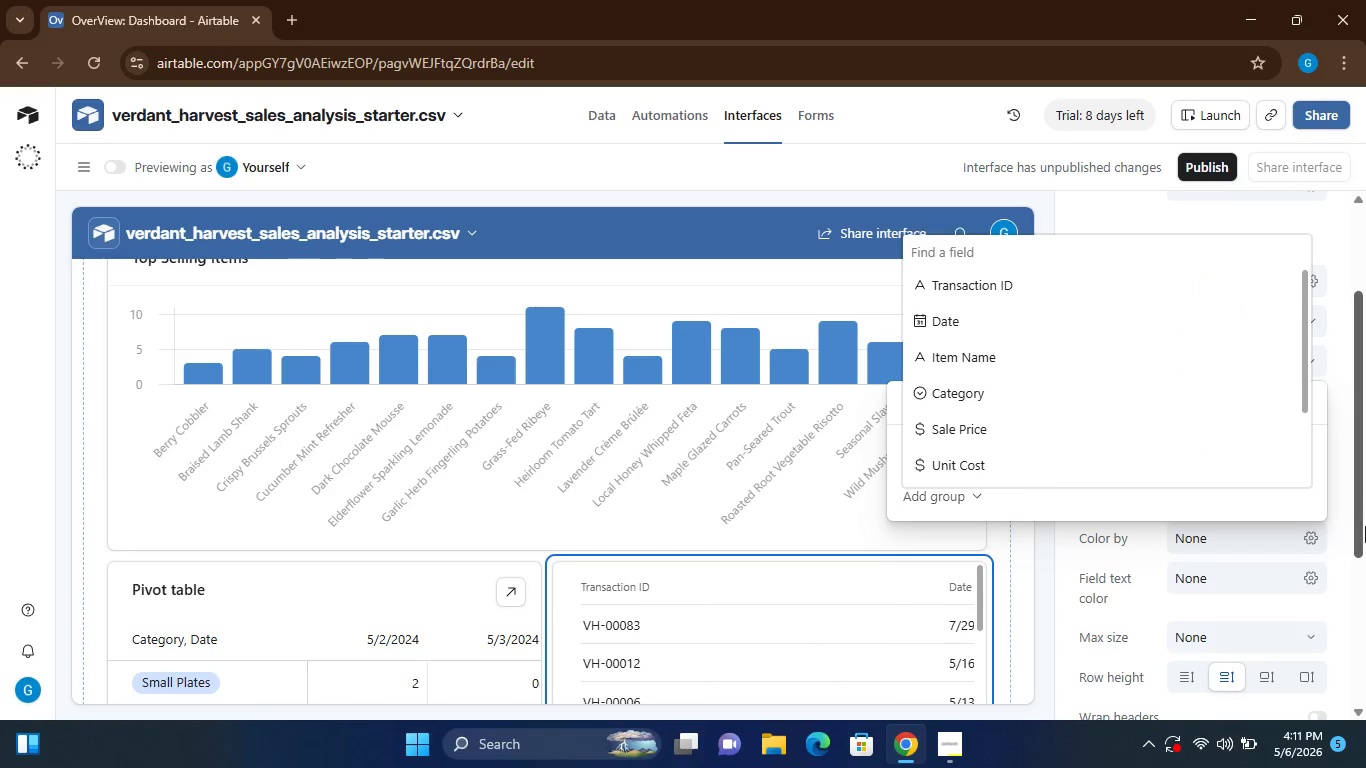 
left_click([1346, 579])
 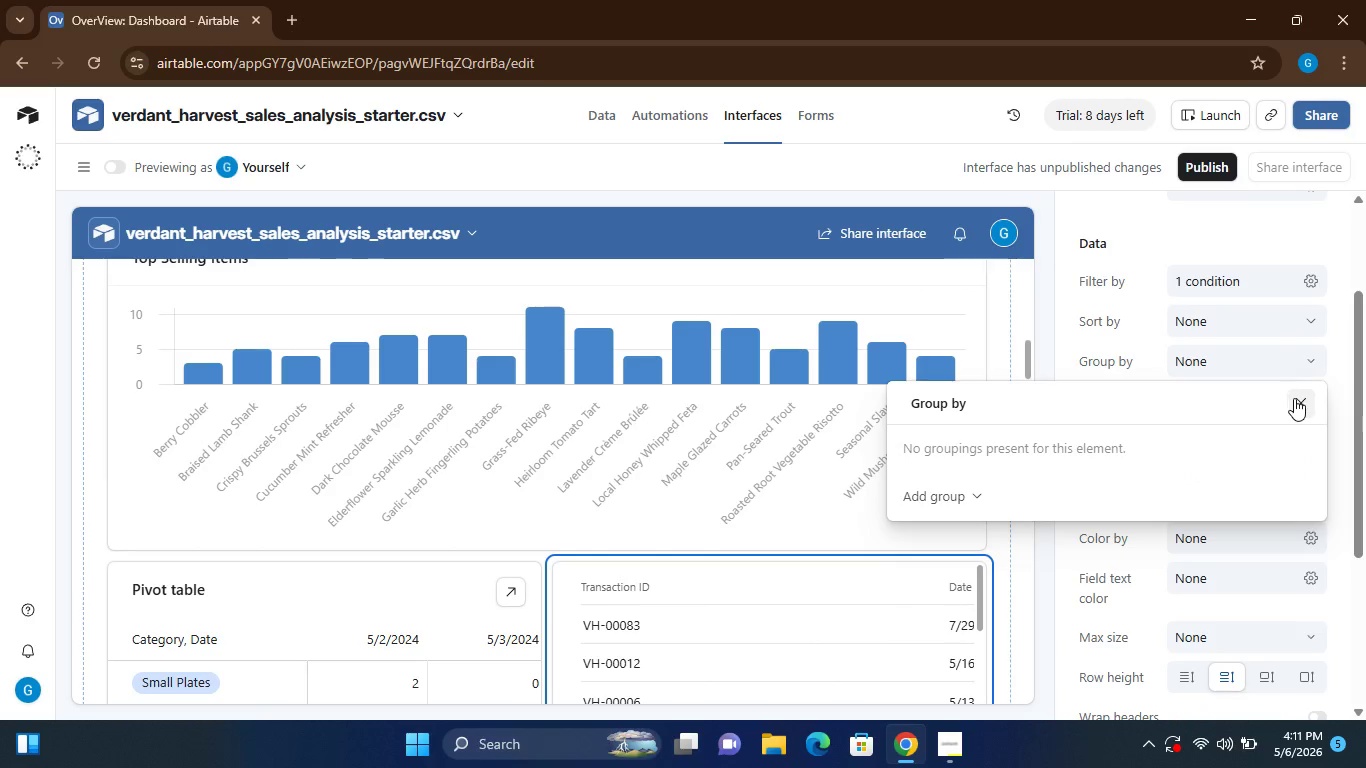 
left_click([1294, 398])
 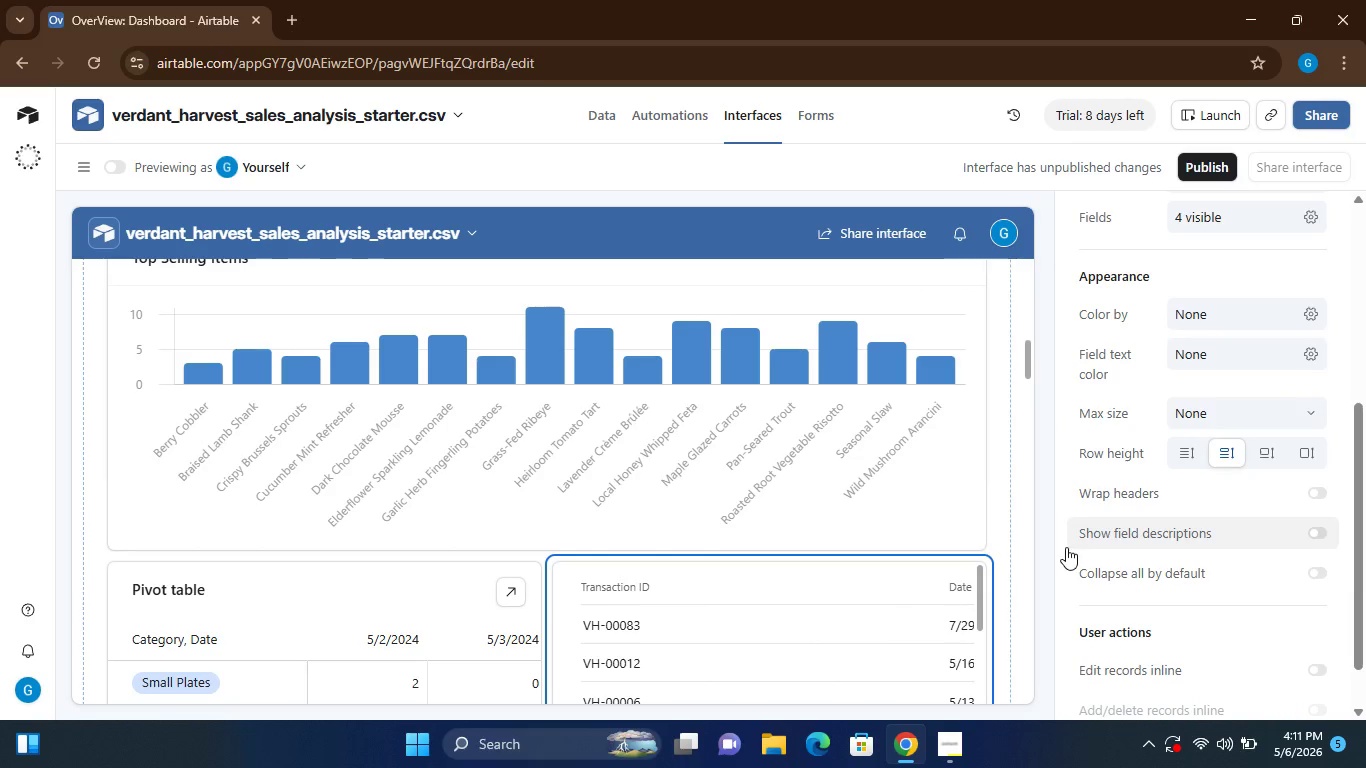 
left_click([944, 745])